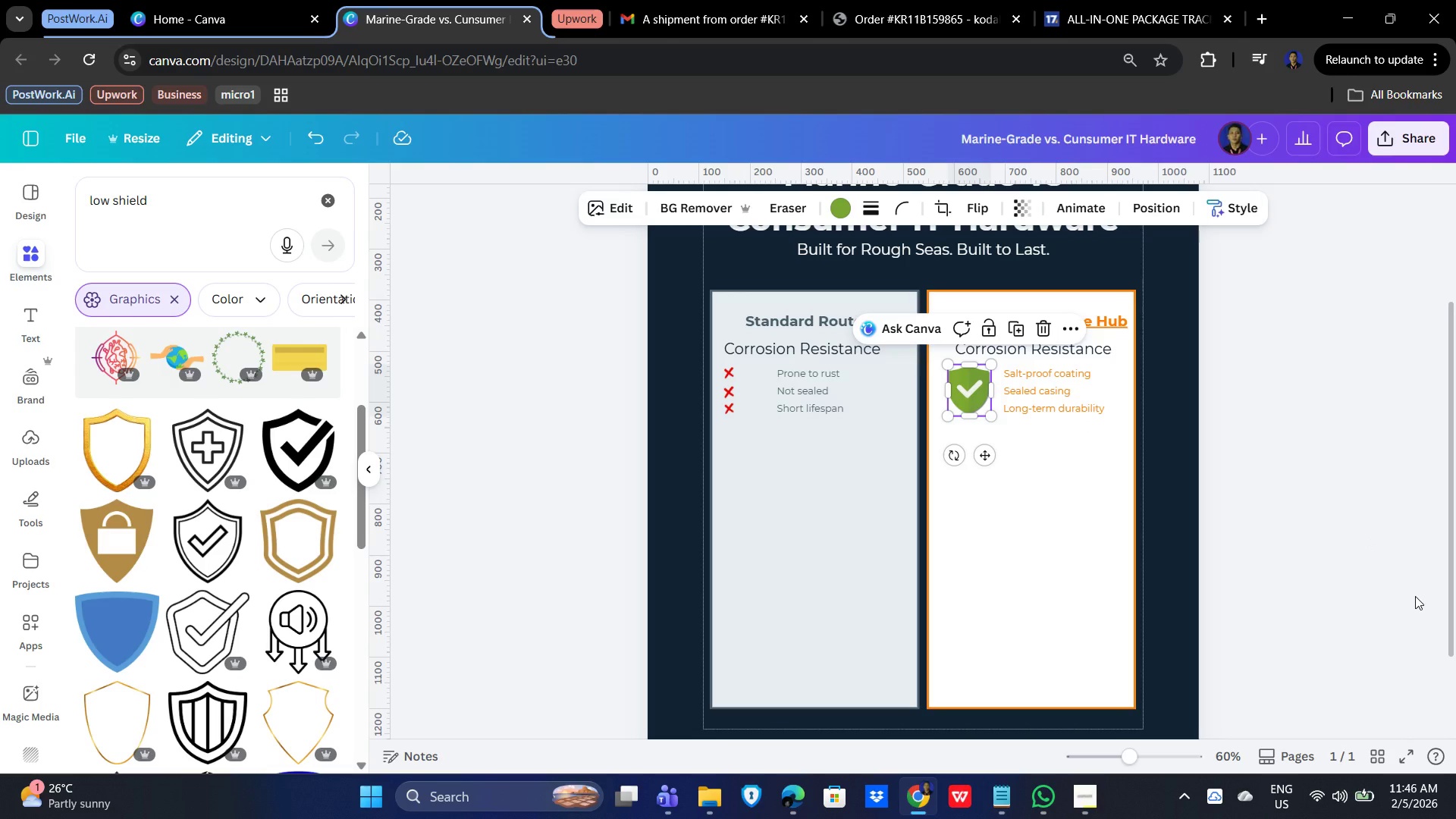 
key(ArrowDown)
 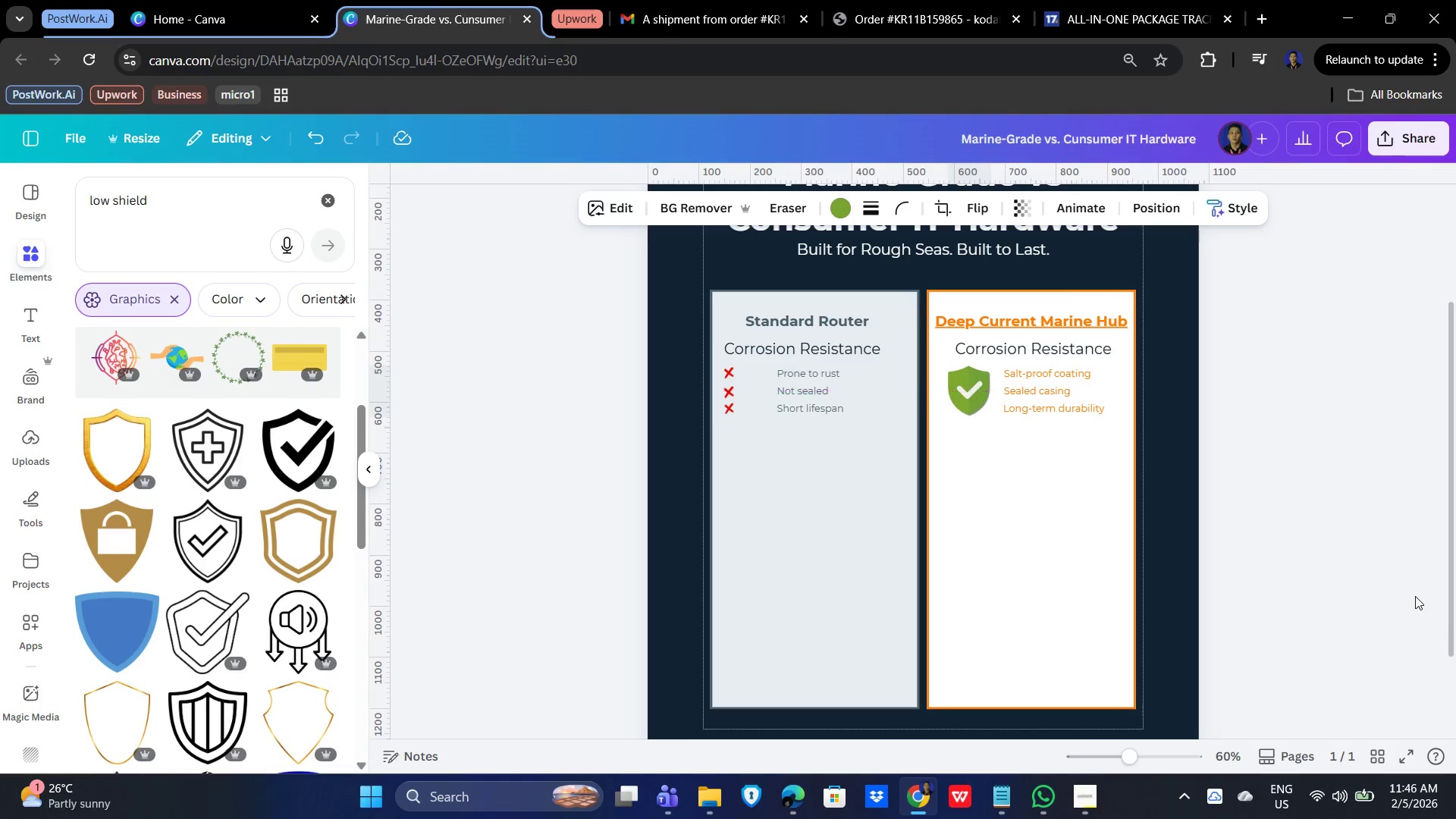 
key(ArrowDown)
 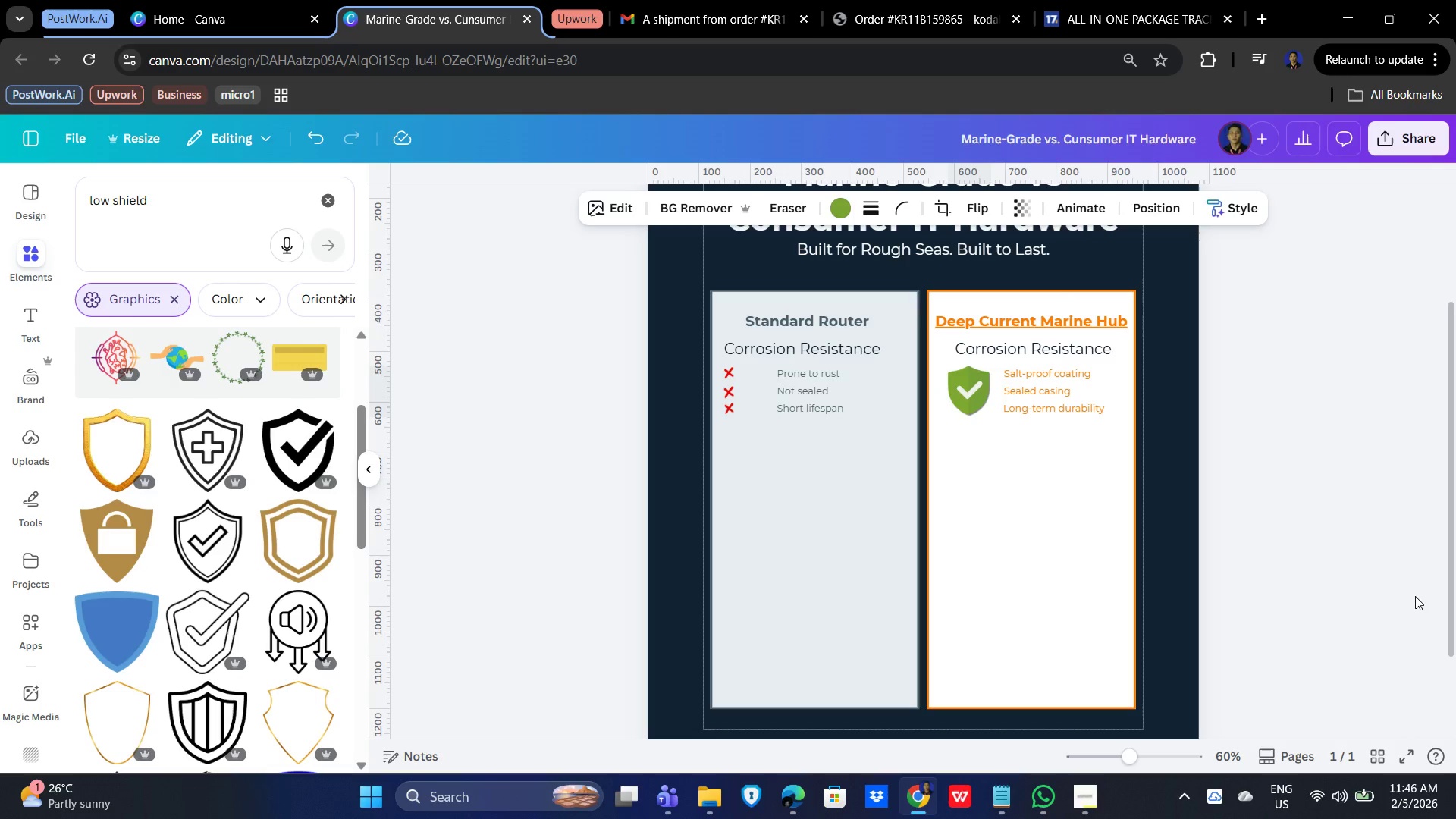 
key(ArrowUp)
 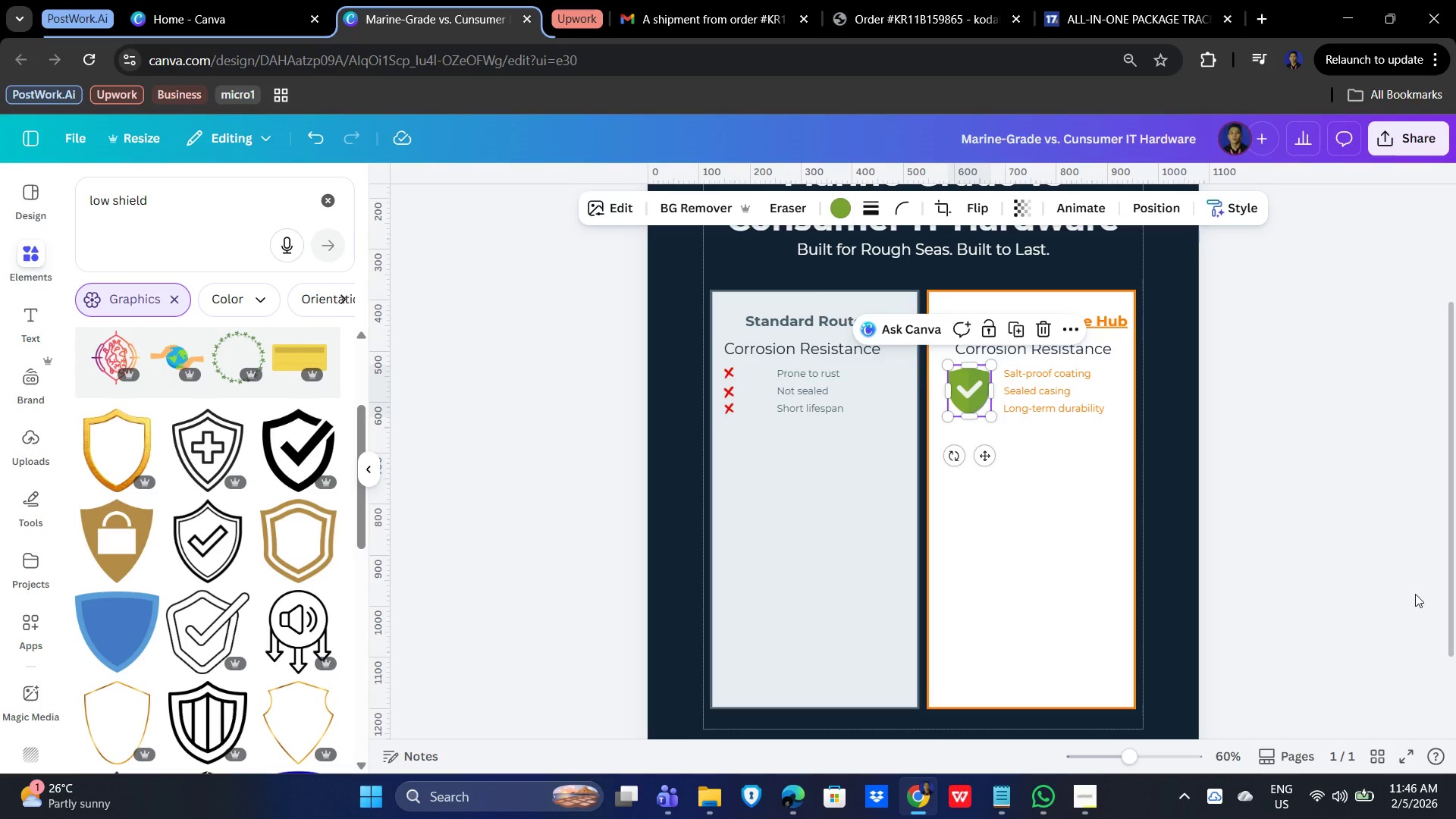 
left_click([1417, 443])
 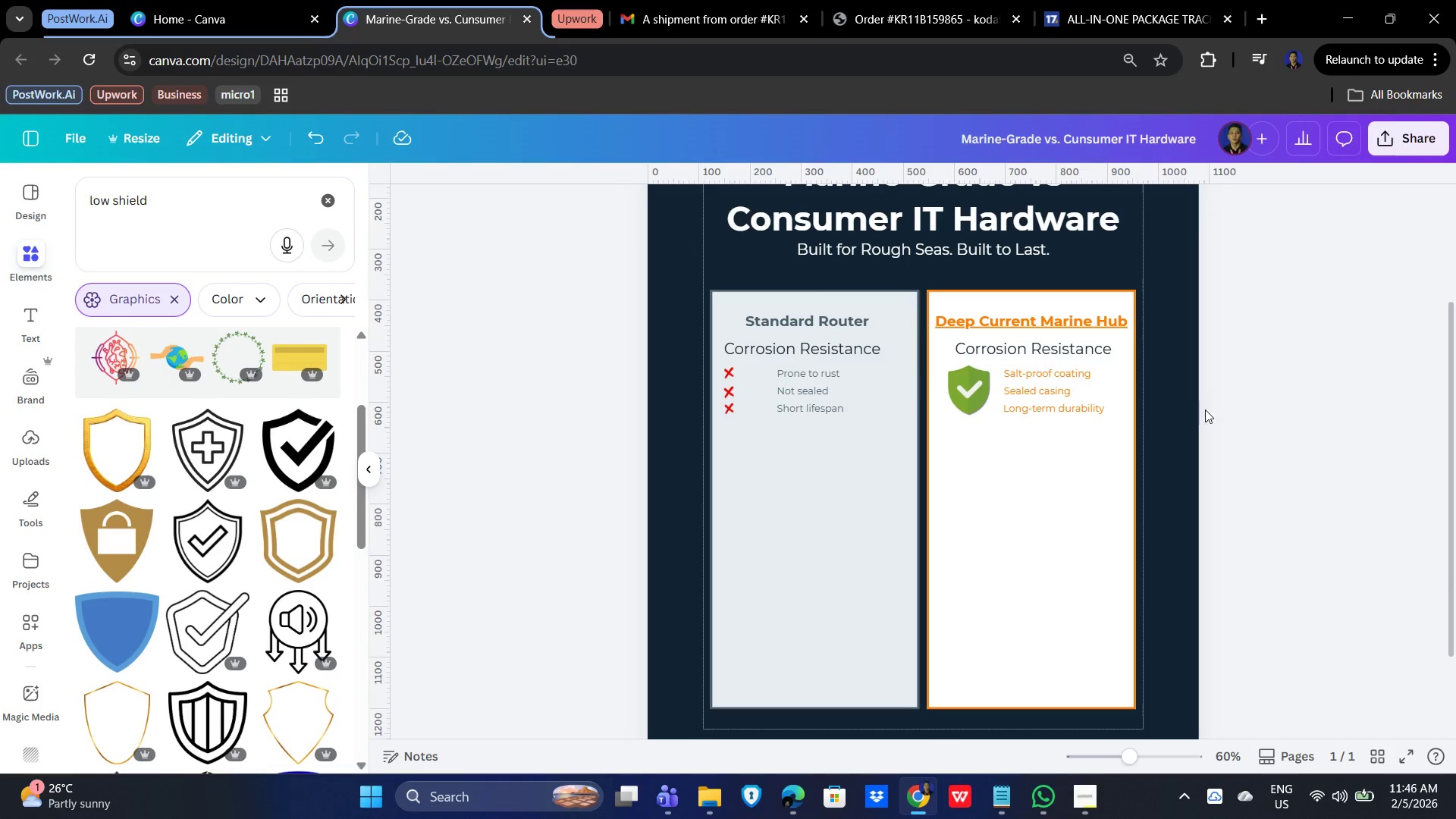 
left_click([1056, 355])
 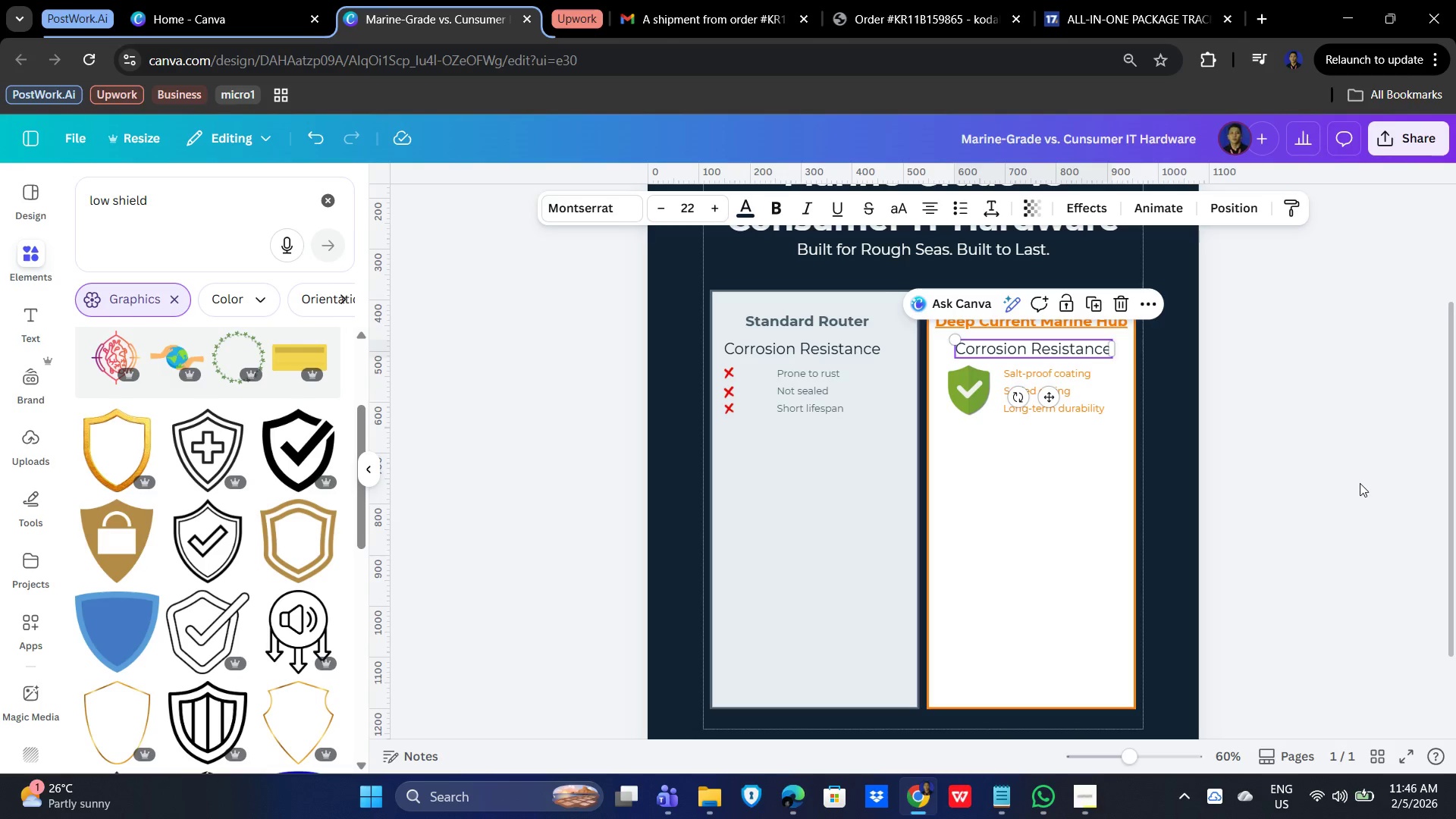 
wait(17.69)
 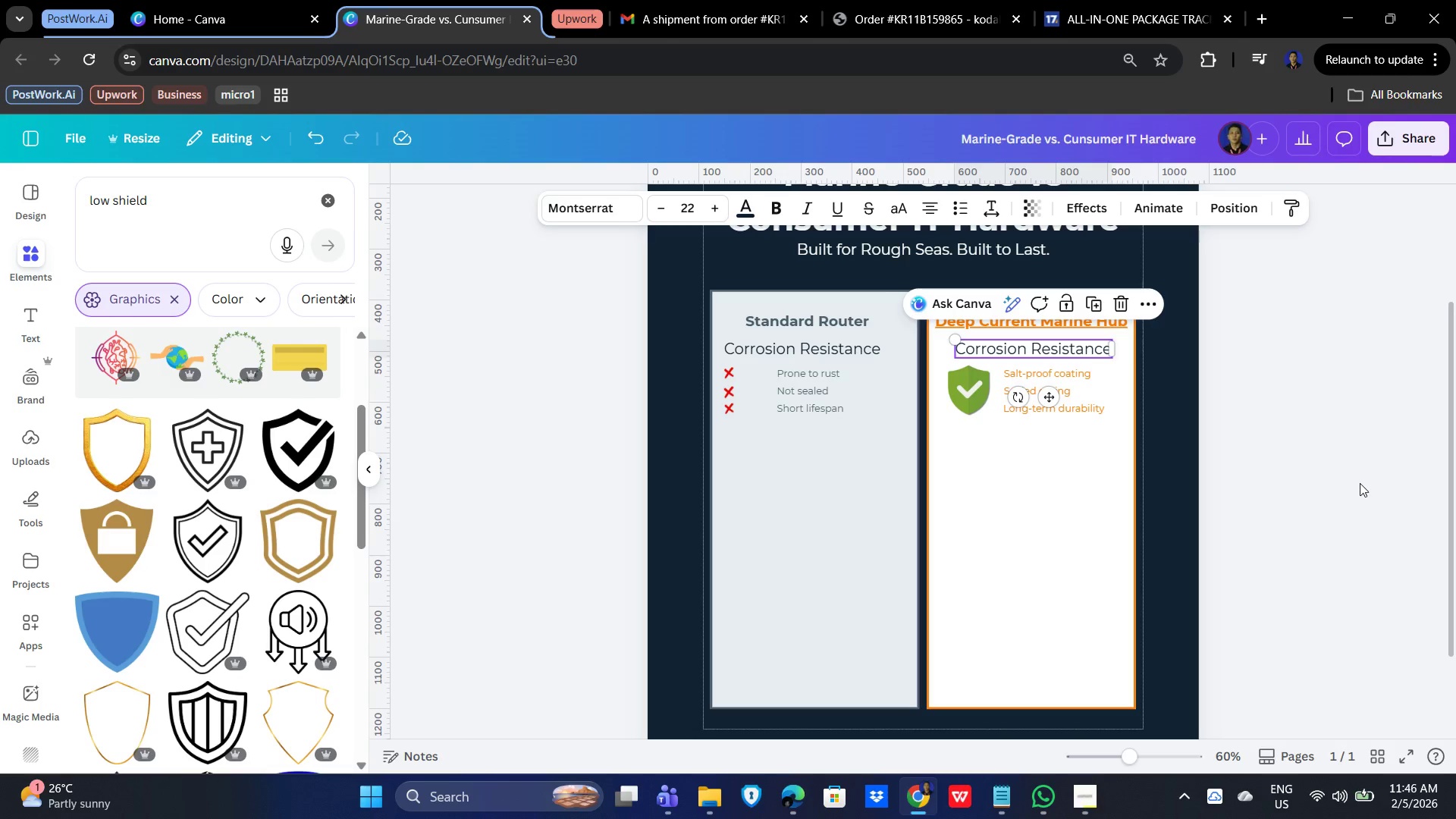 
left_click([1094, 797])